 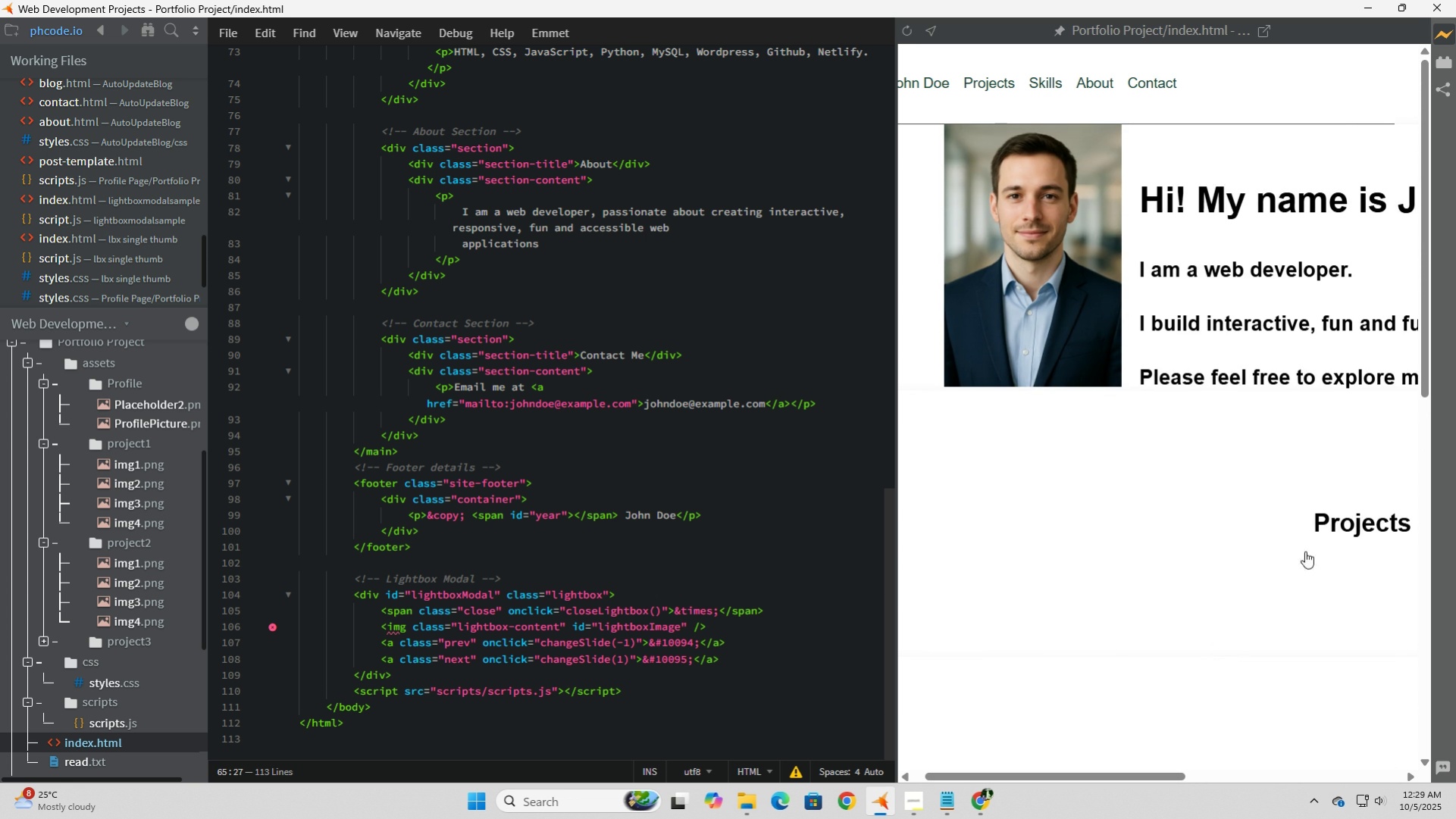 
left_click([1333, 511])
 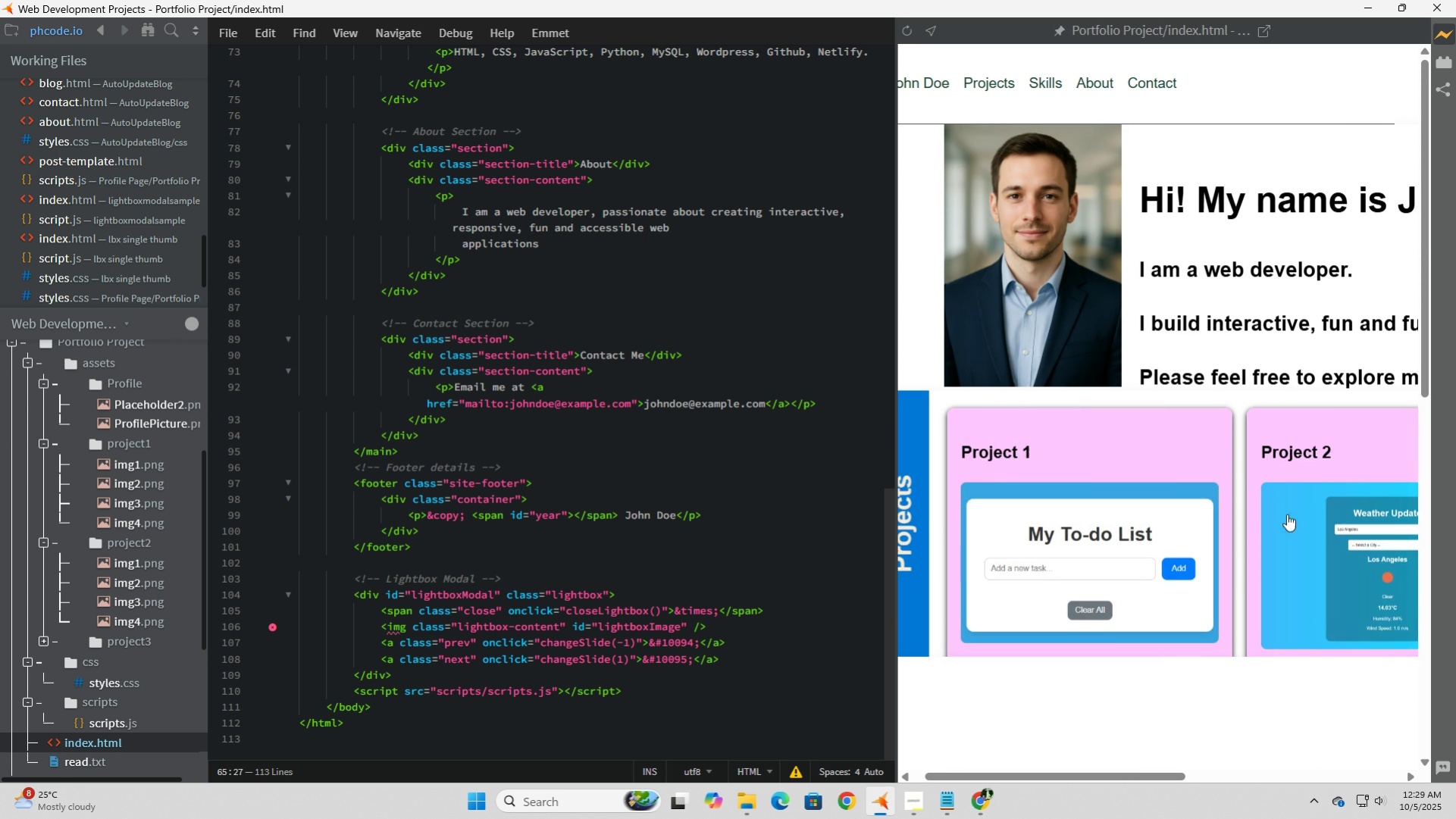 
scroll: coordinate [1249, 529], scroll_direction: down, amount: 2.0
 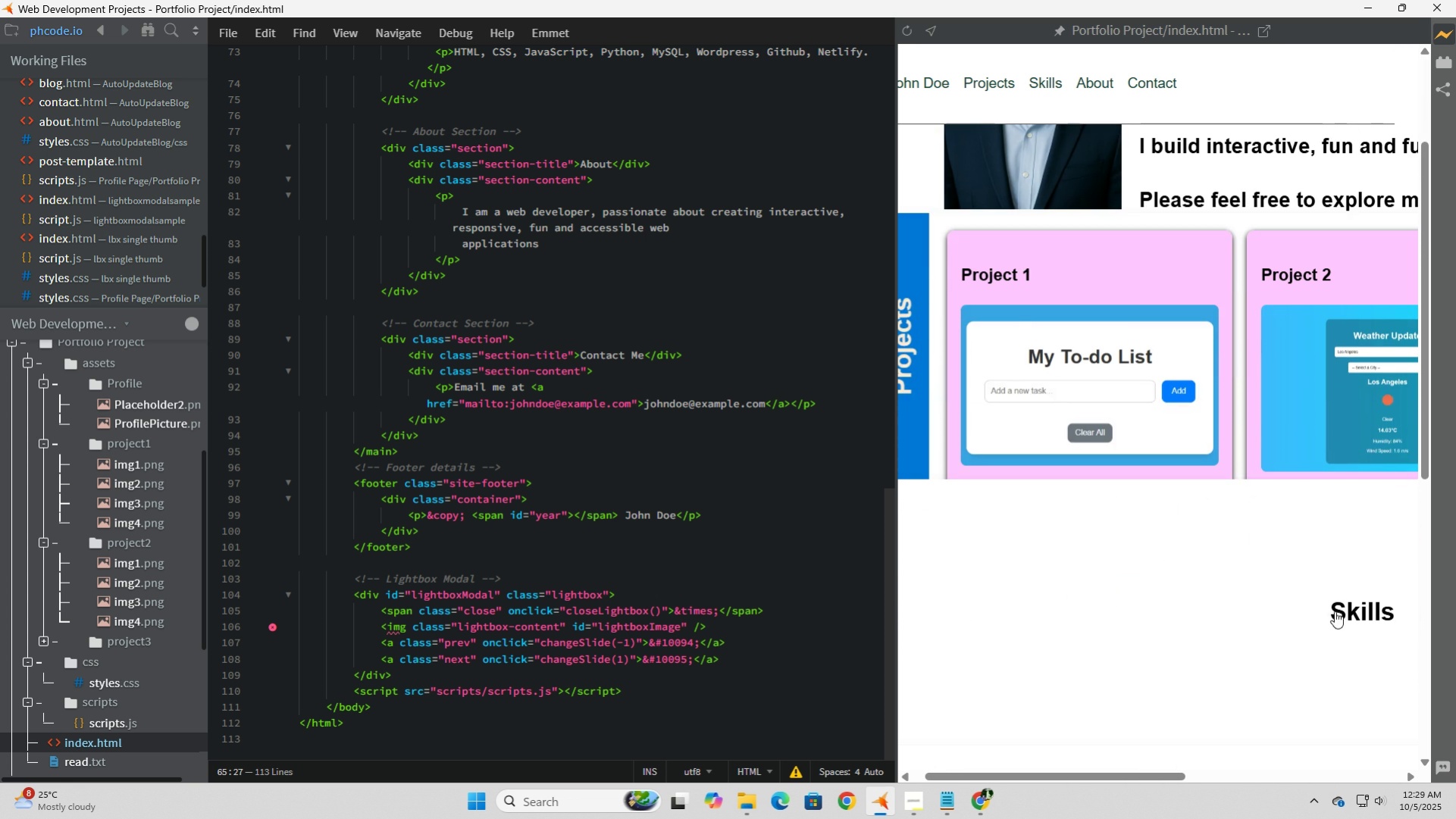 
left_click([1334, 610])
 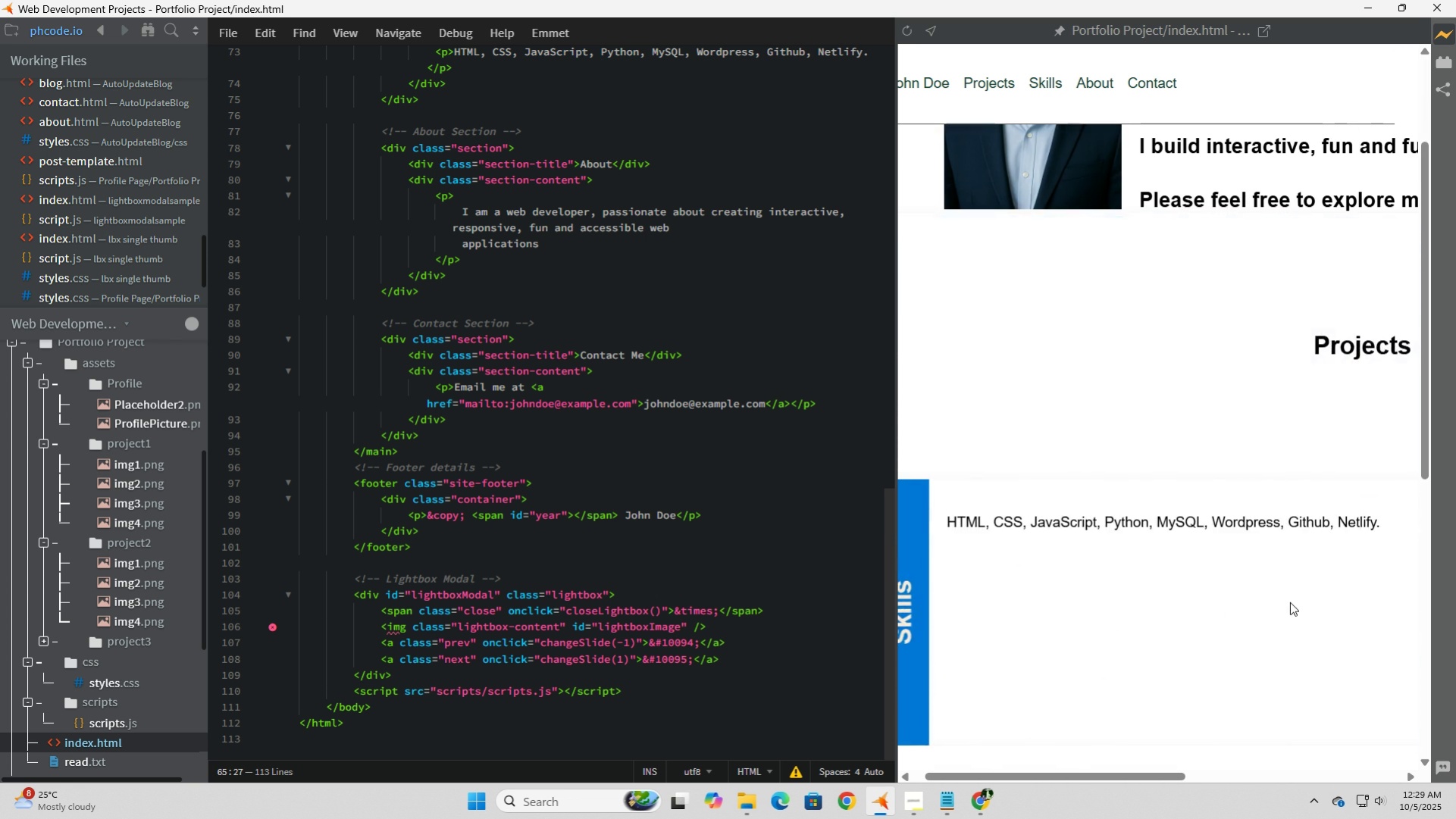 
scroll: coordinate [1289, 602], scroll_direction: down, amount: 2.0
 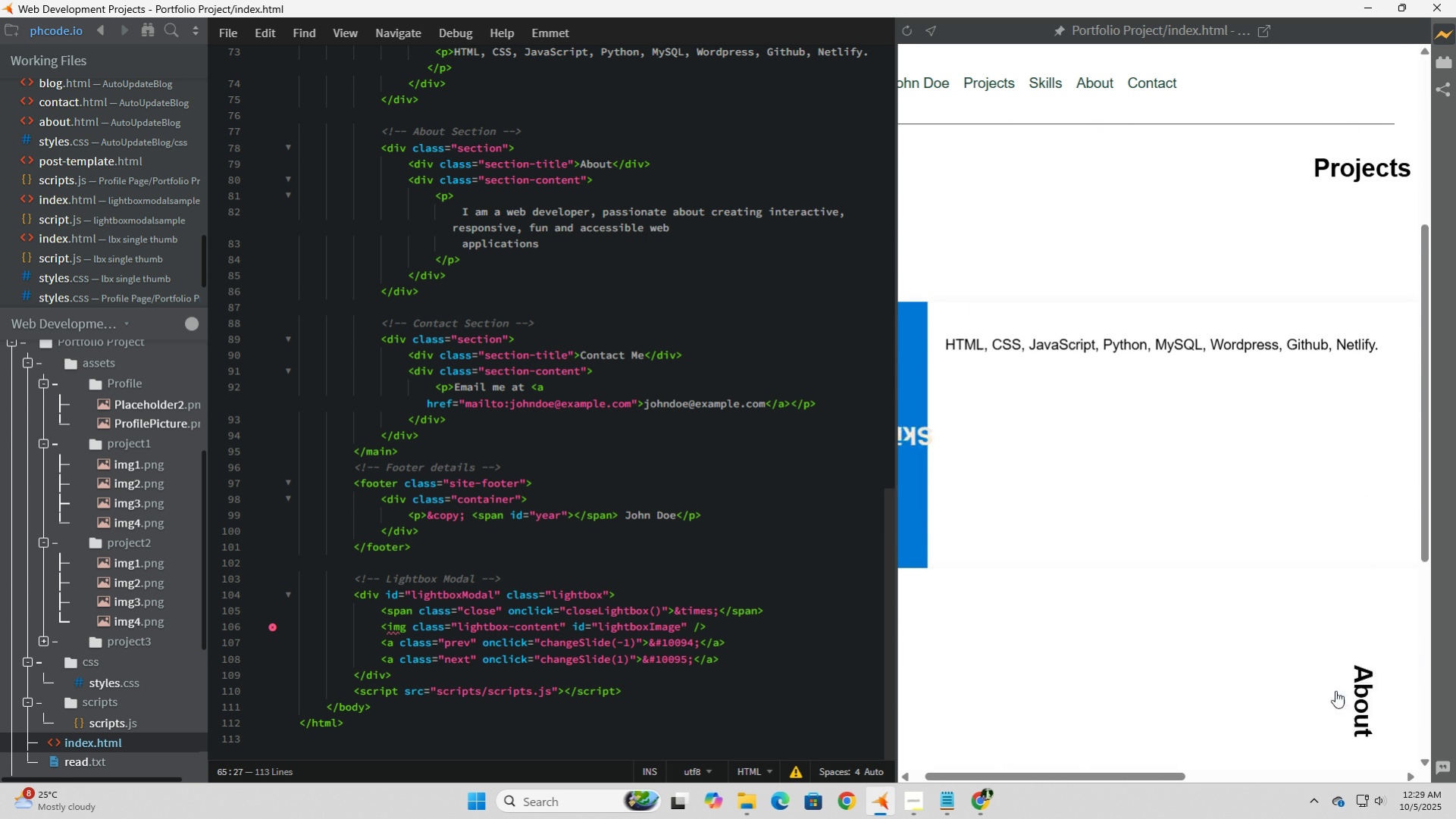 
left_click([1335, 690])
 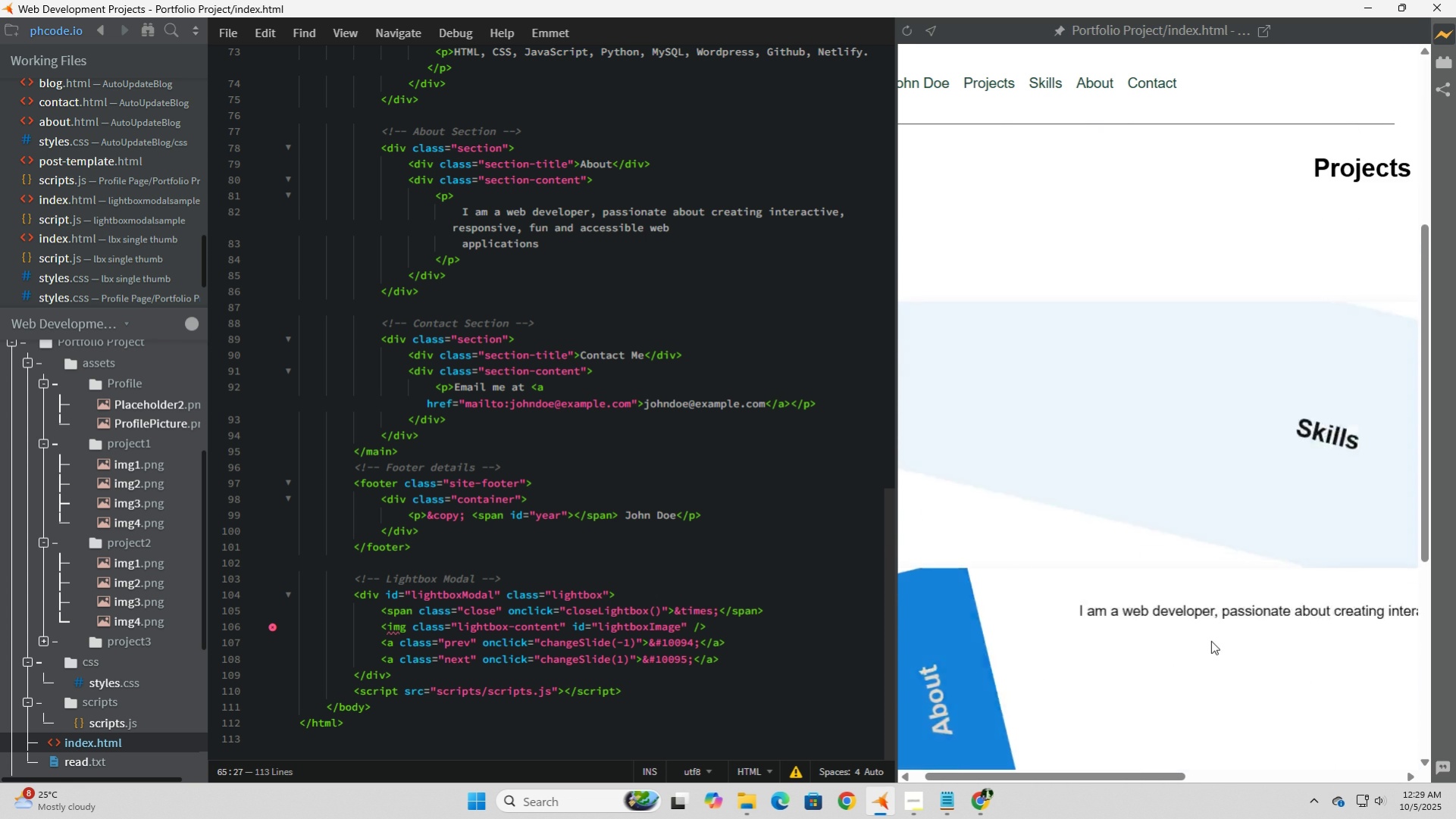 
scroll: coordinate [1173, 626], scroll_direction: down, amount: 5.0
 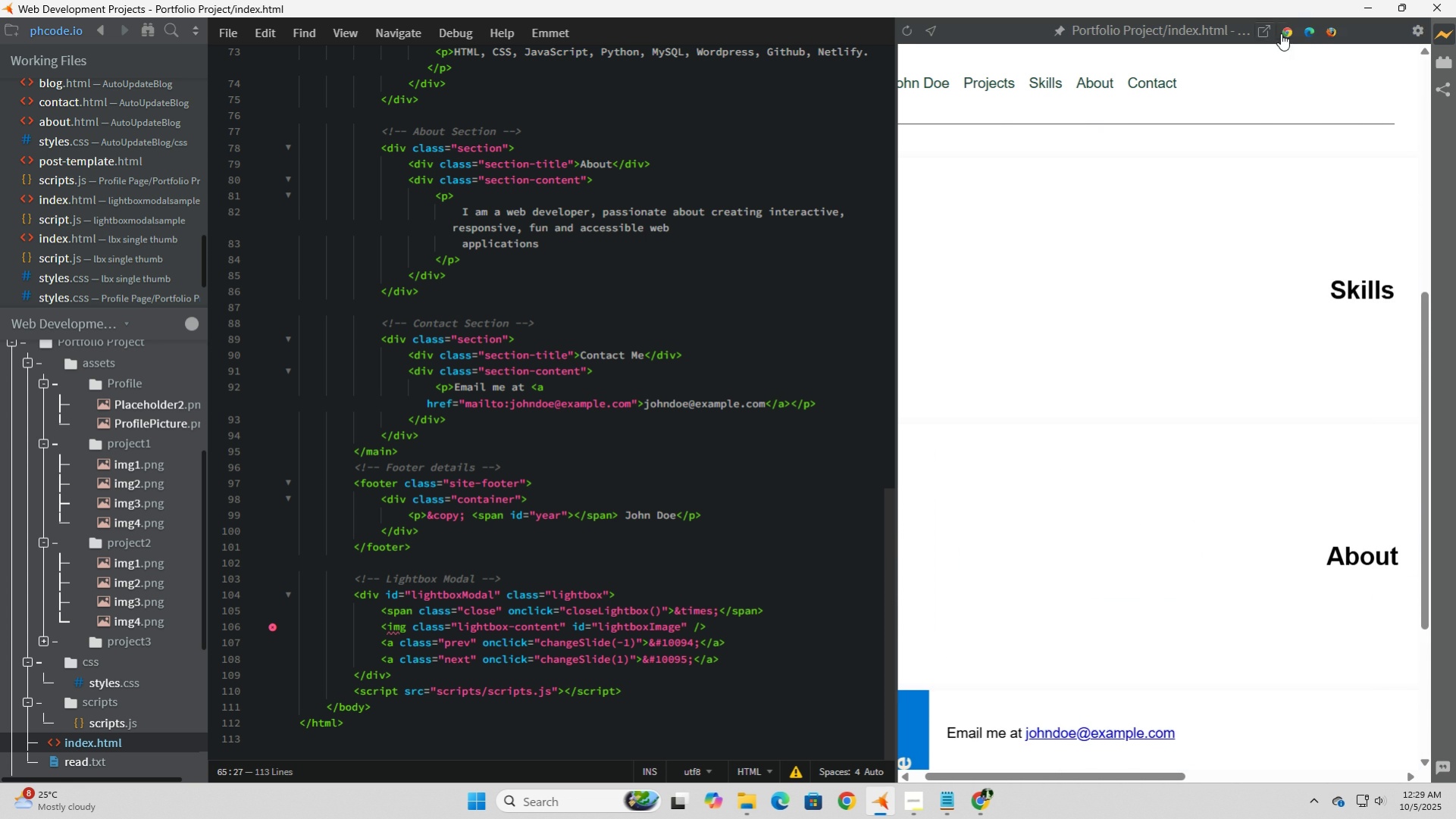 
left_click([1285, 35])
 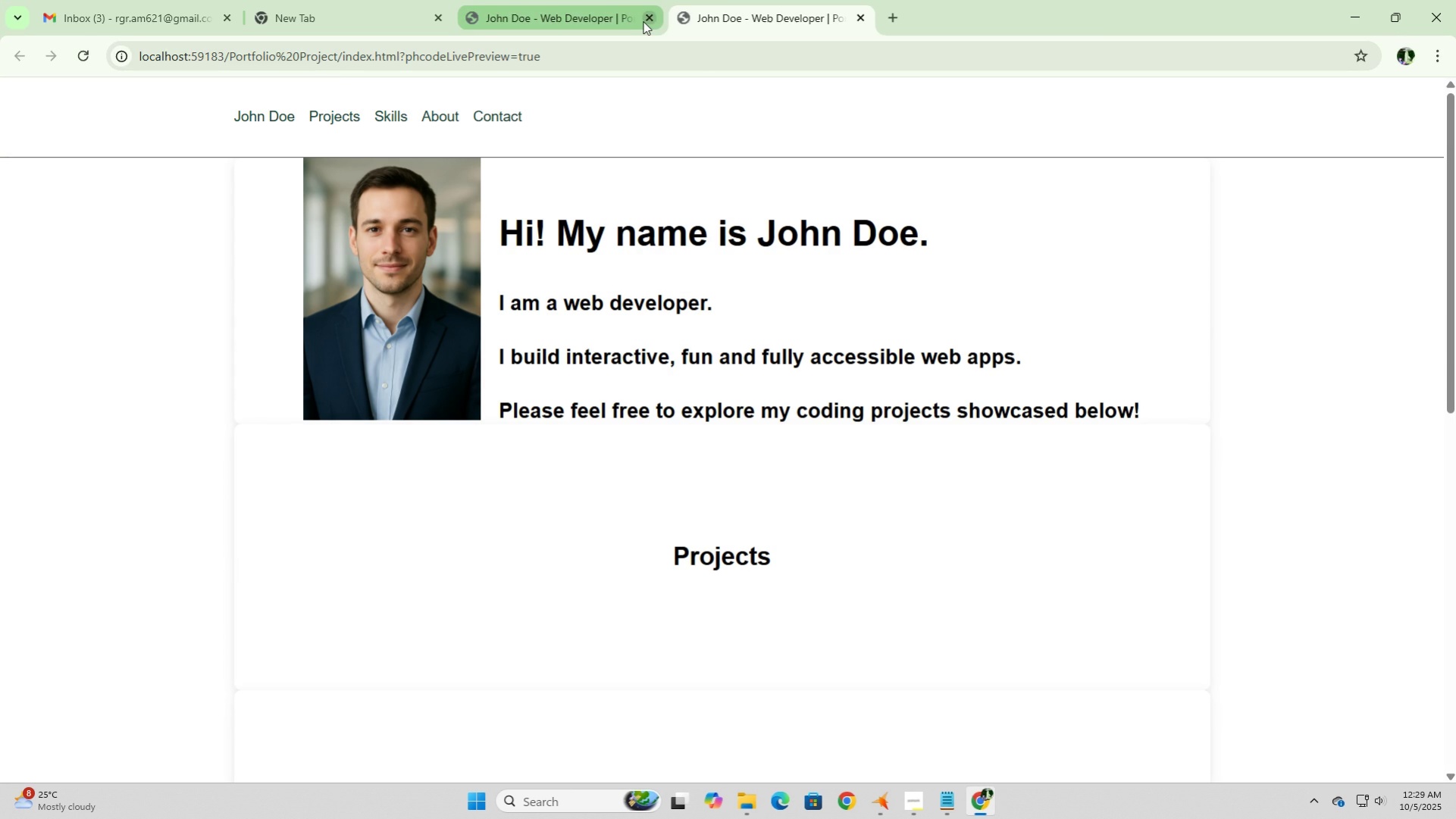 
left_click([652, 20])
 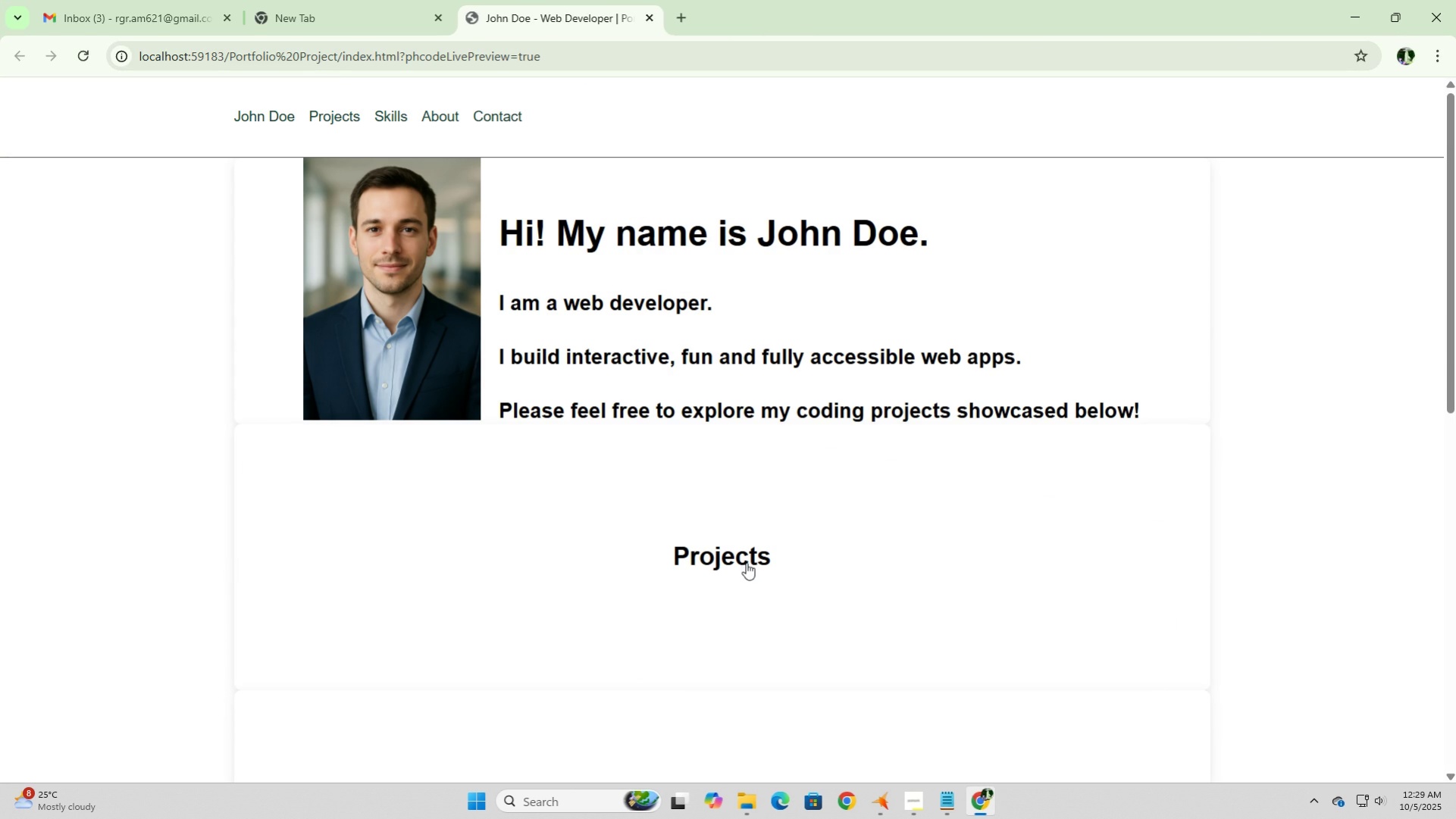 
left_click([745, 561])
 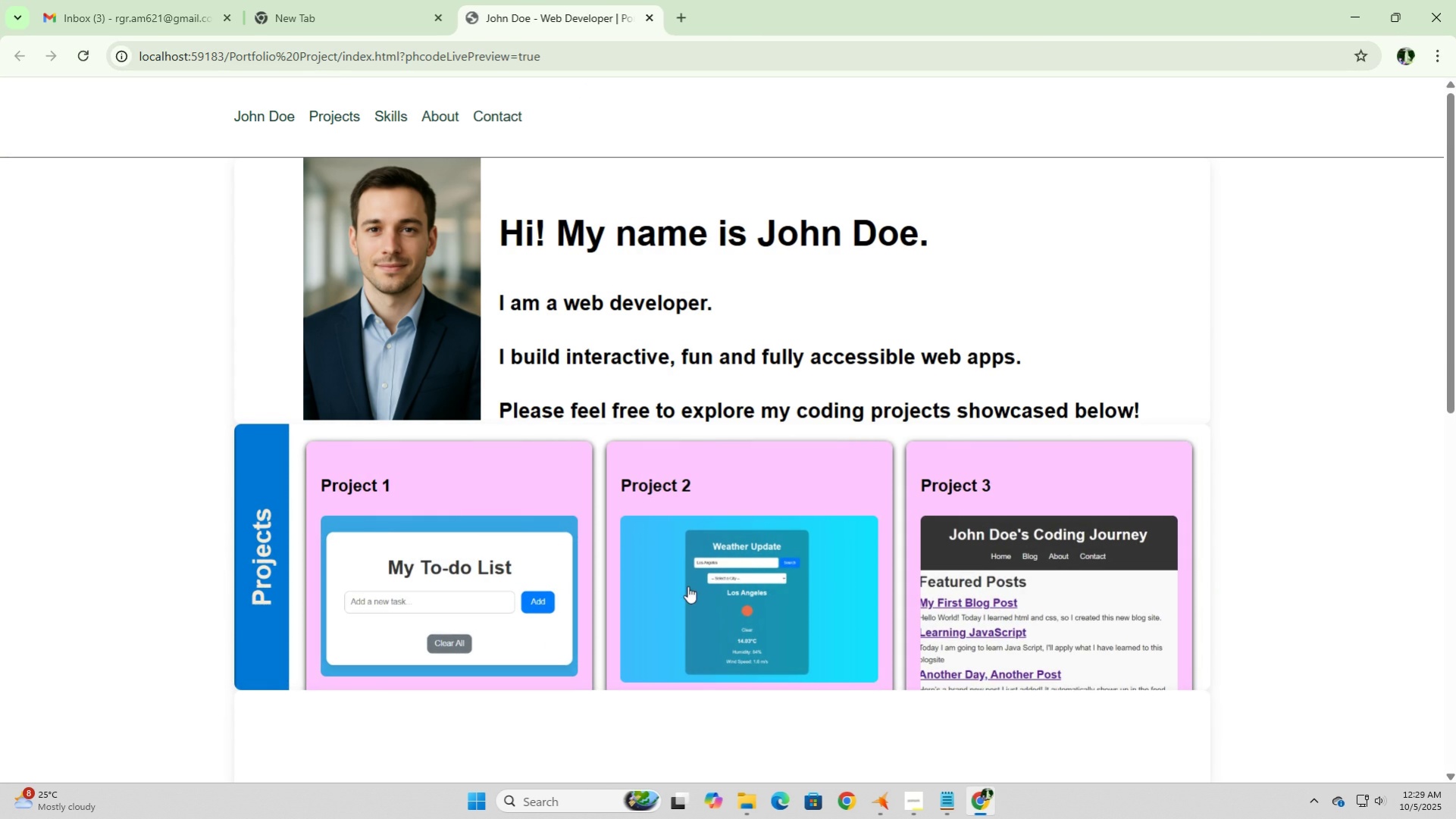 
left_click([499, 572])
 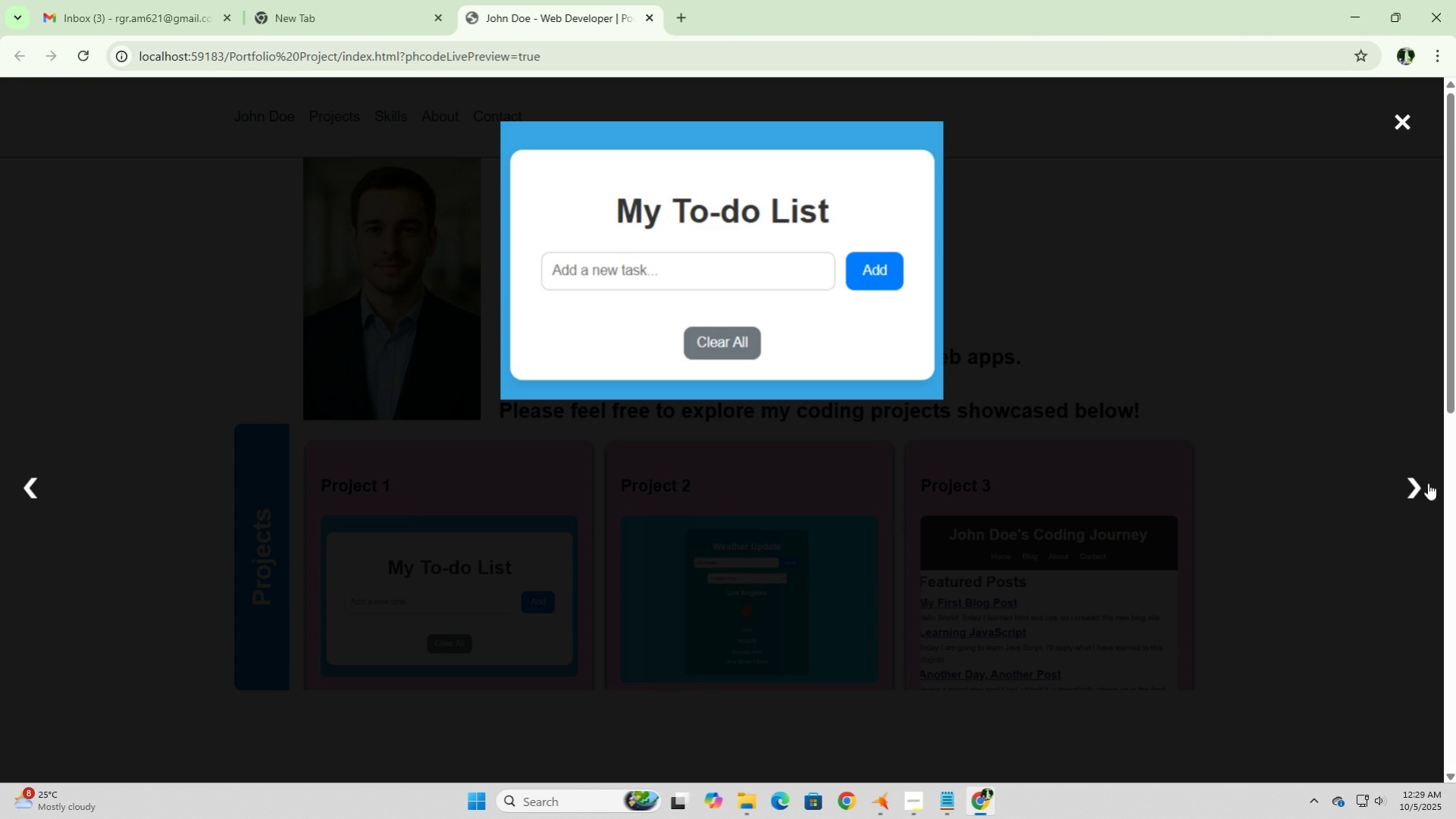 
left_click([1420, 470])
 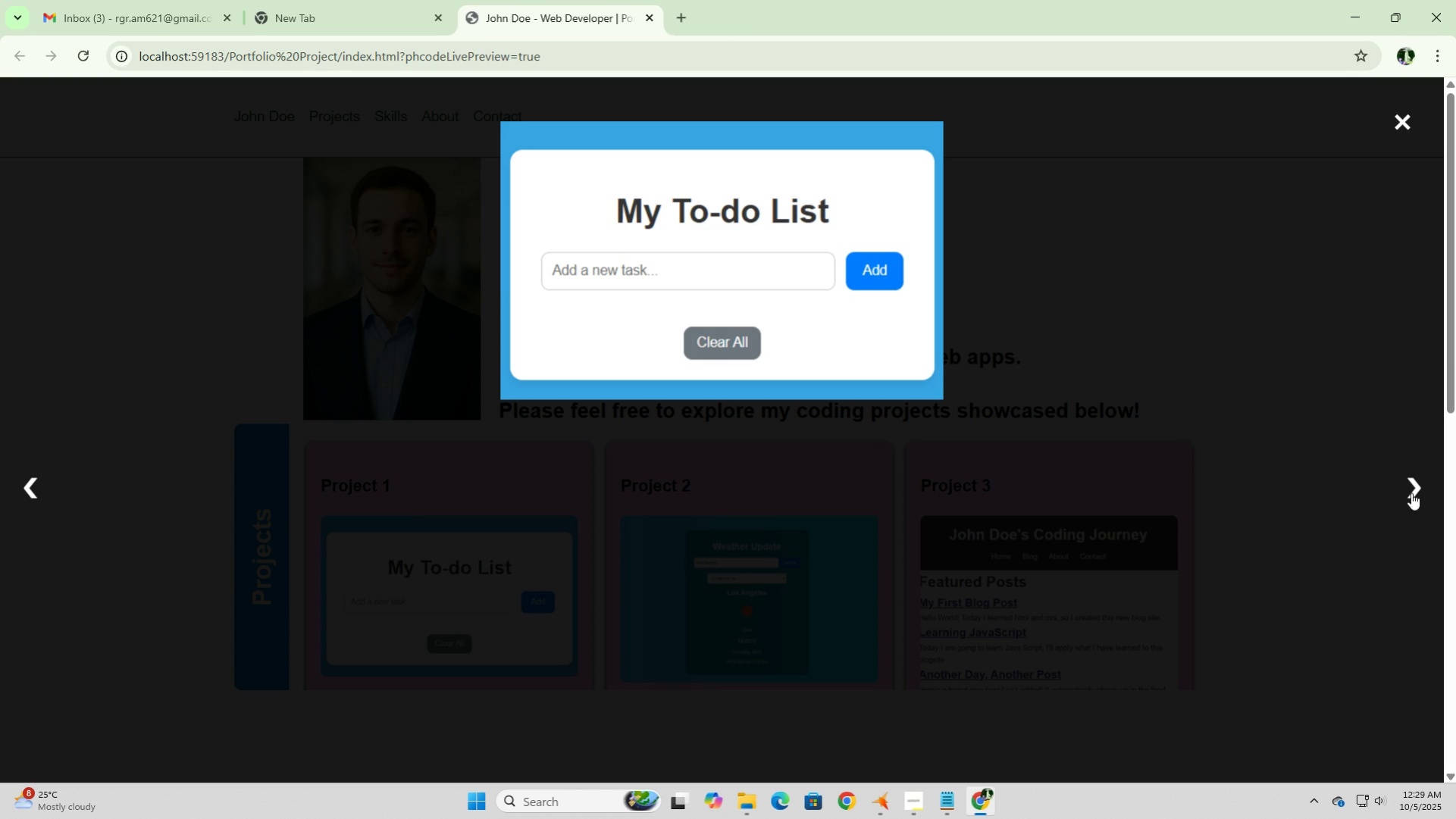 
left_click([1411, 492])
 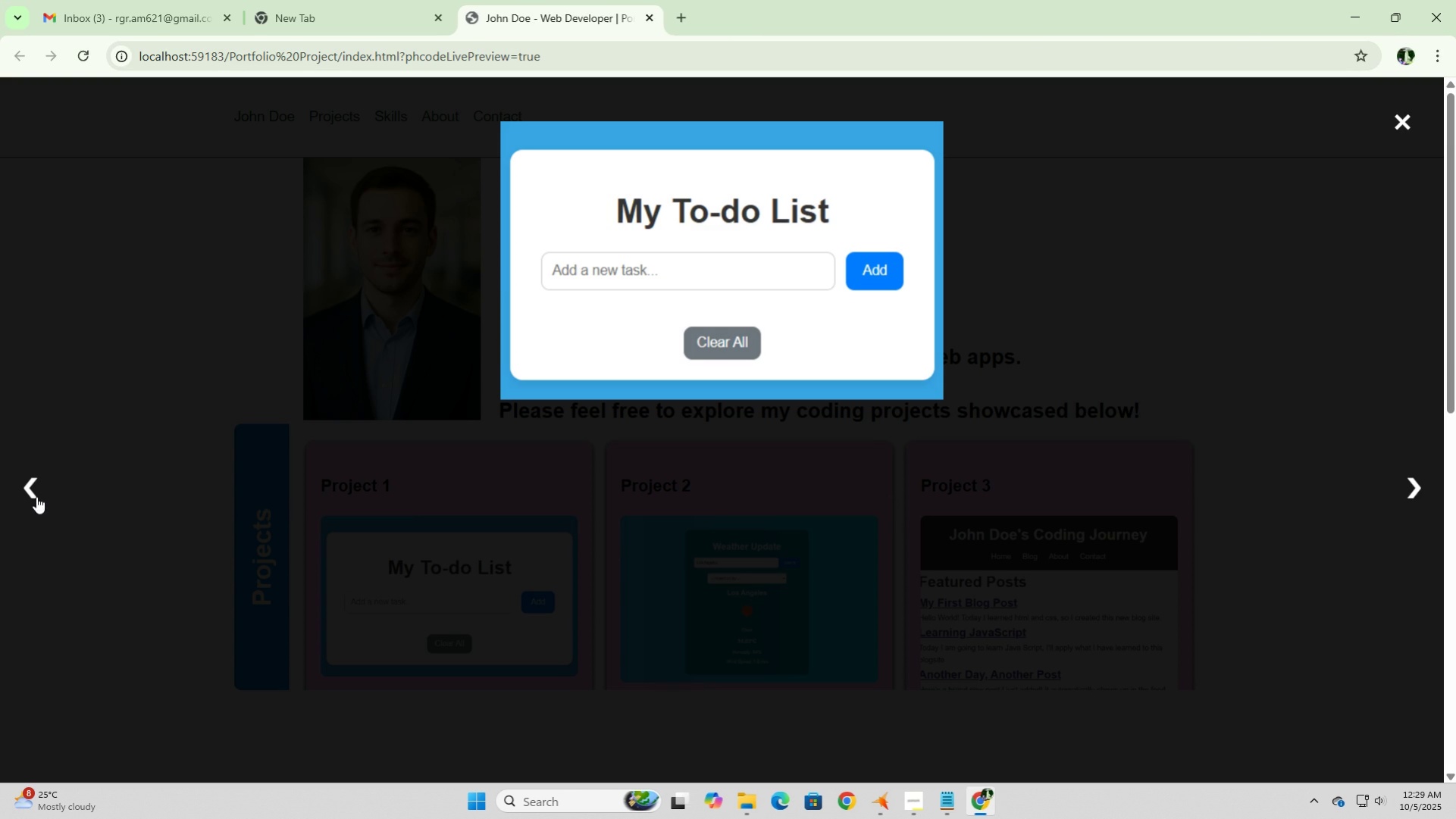 
left_click([36, 496])